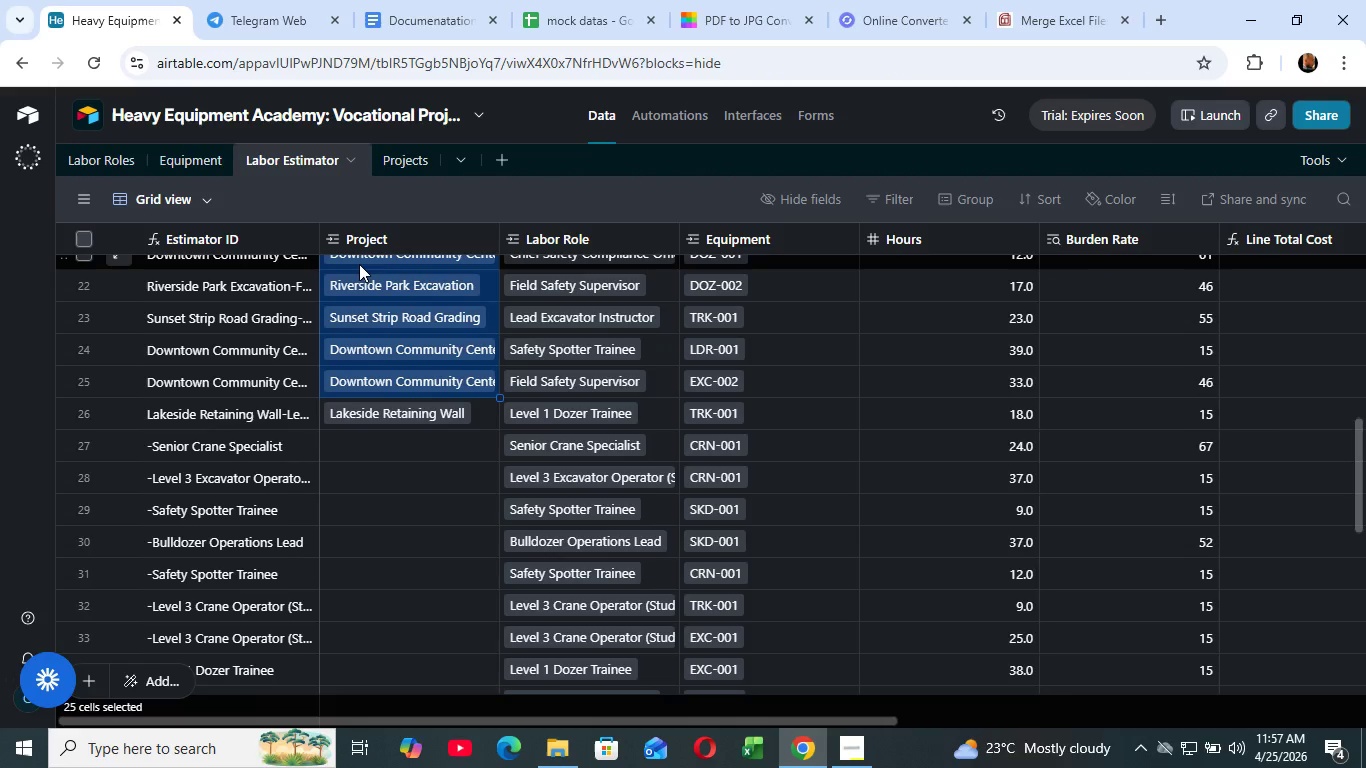 
key(Shift+ArrowUp)
 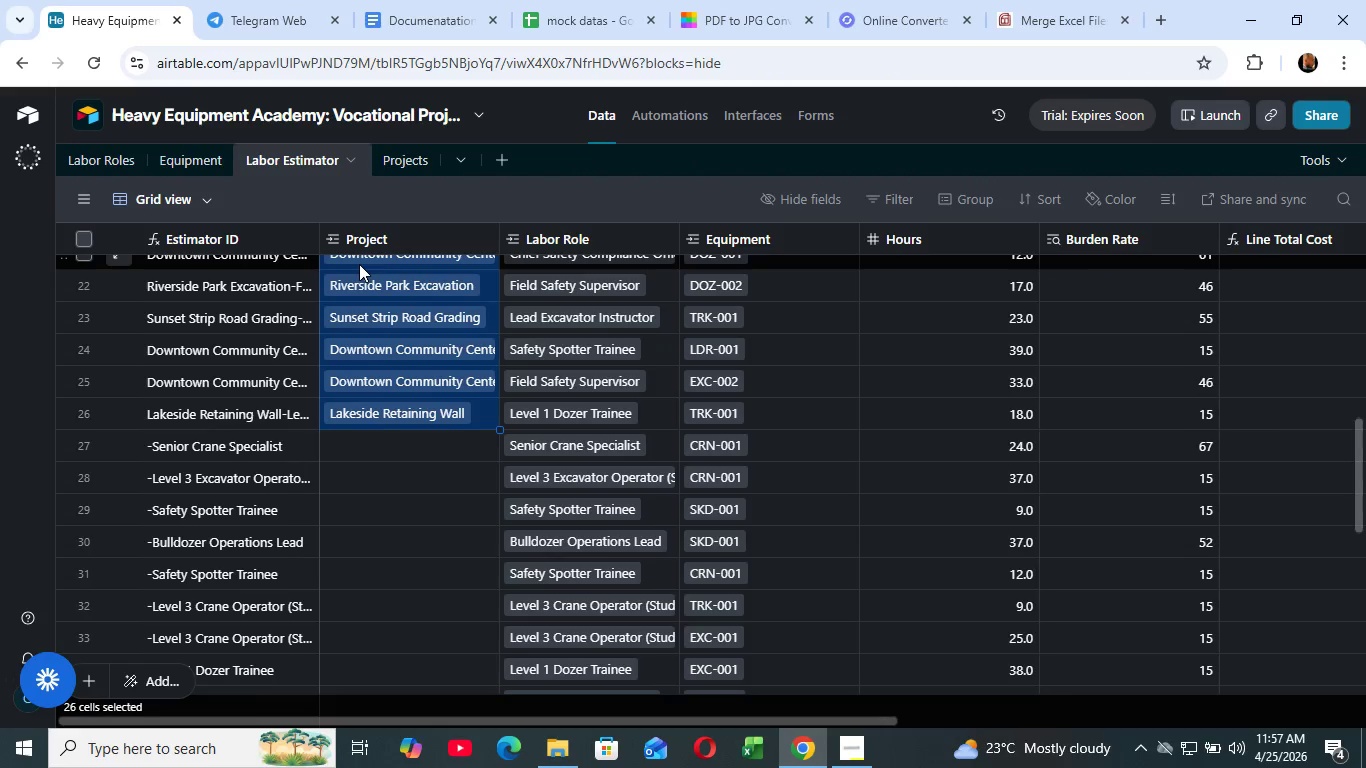 
key(Shift+ArrowDown)
 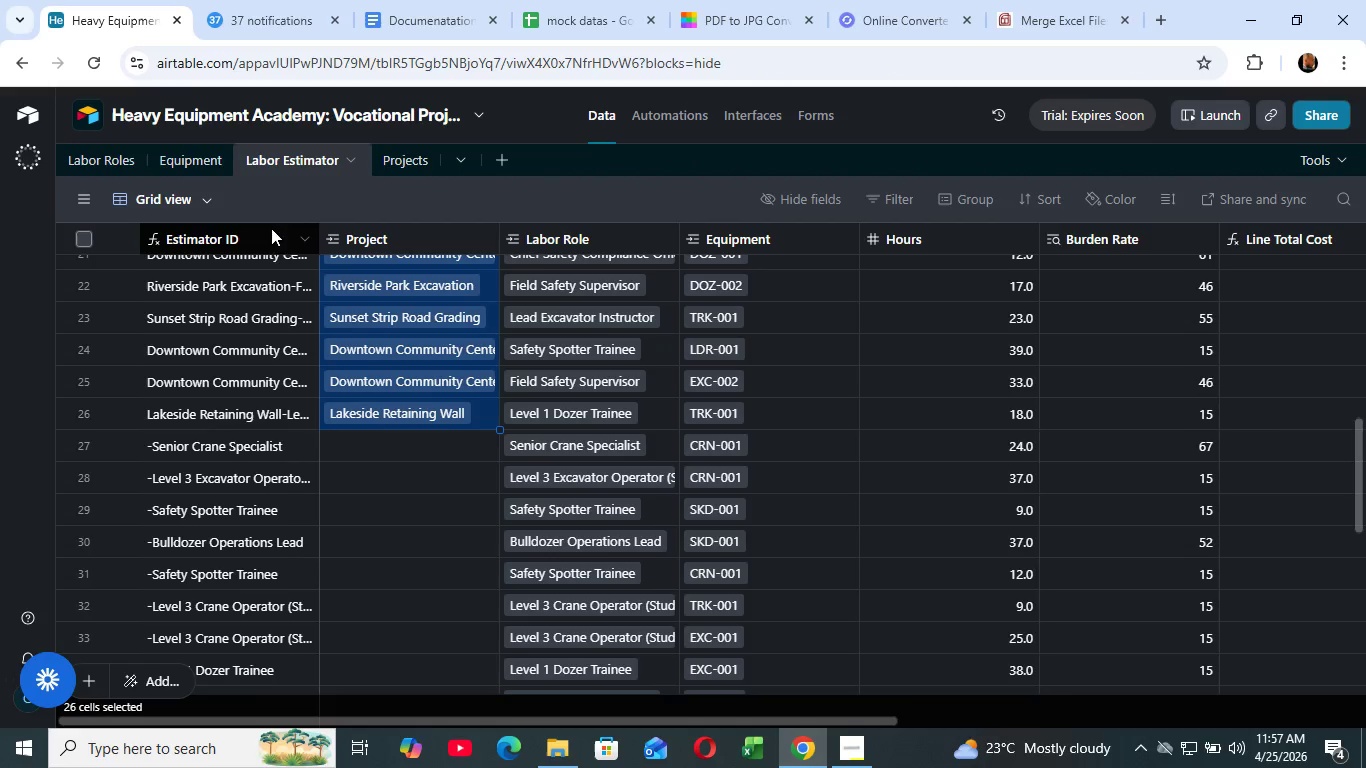 
key(Control+C)
 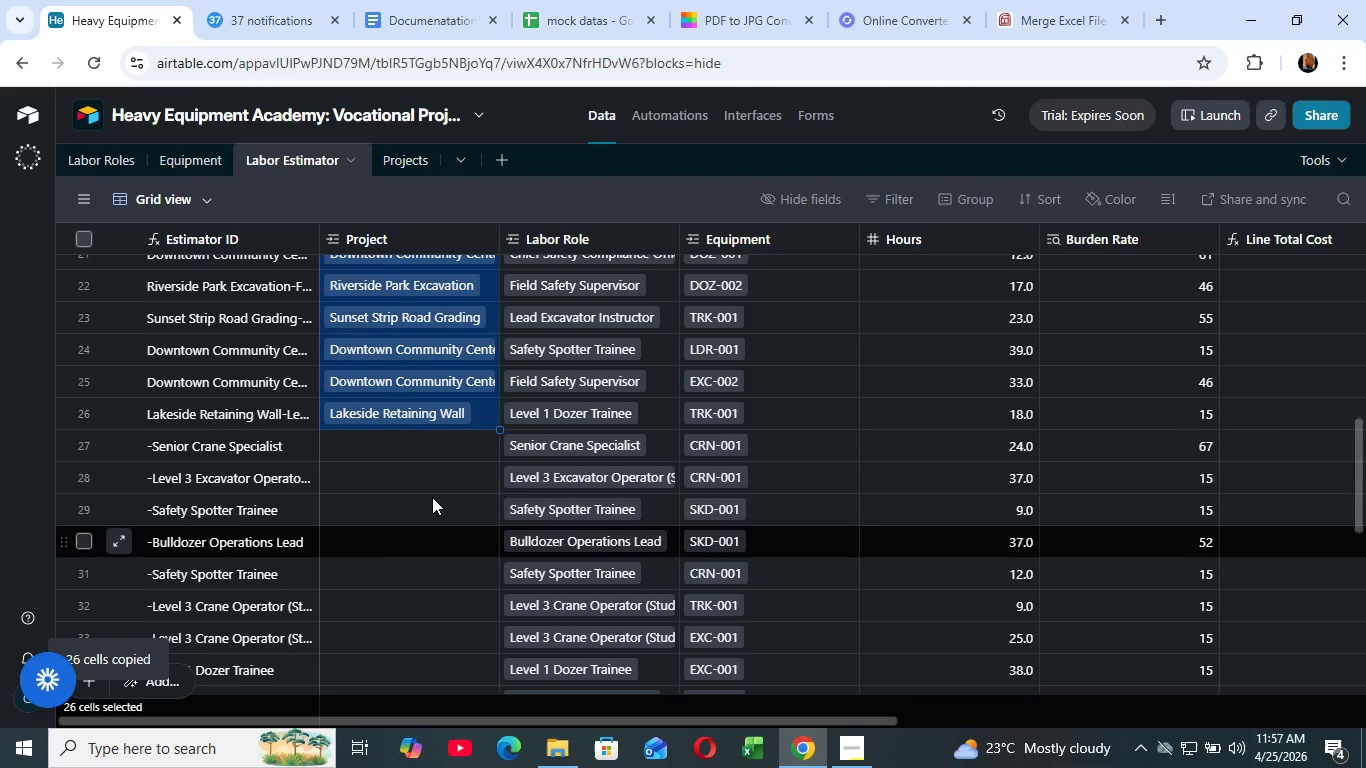 
left_click([418, 447])
 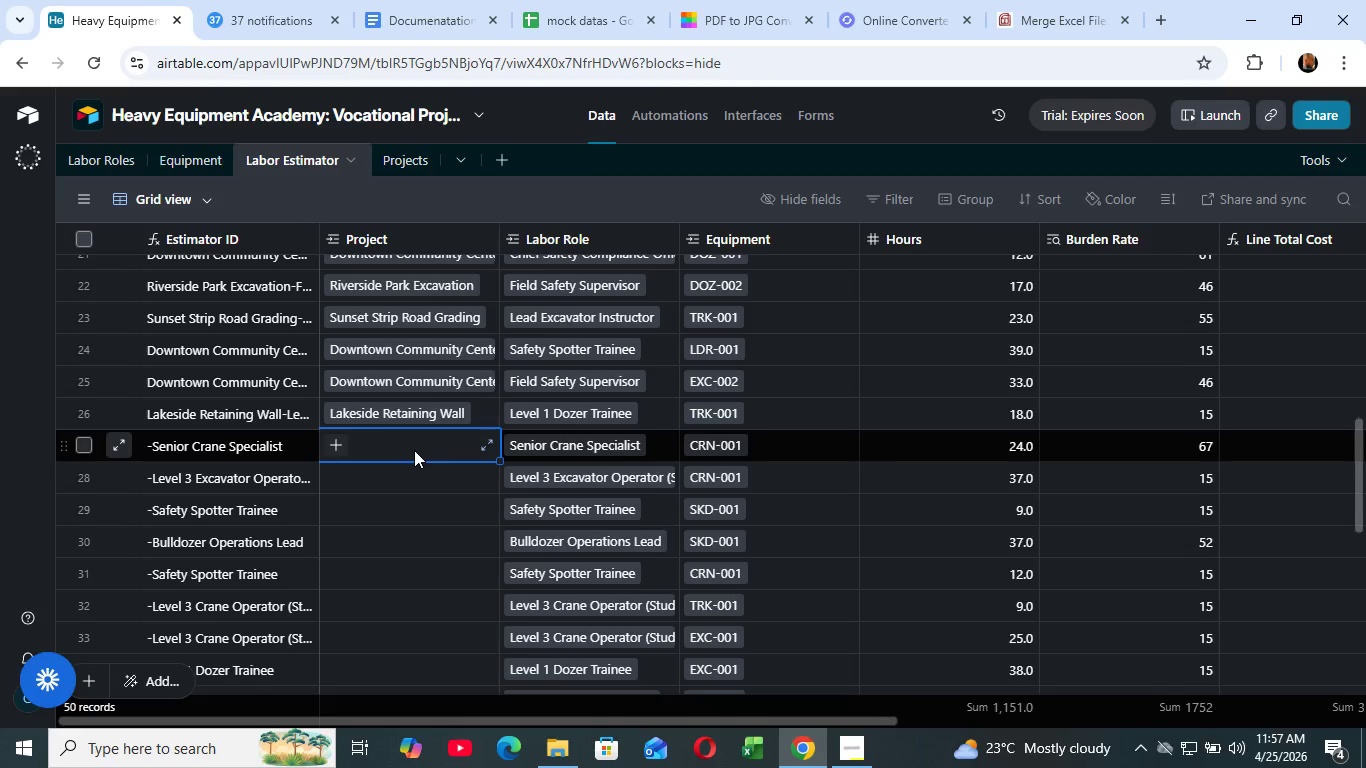 
key(Control+V)
 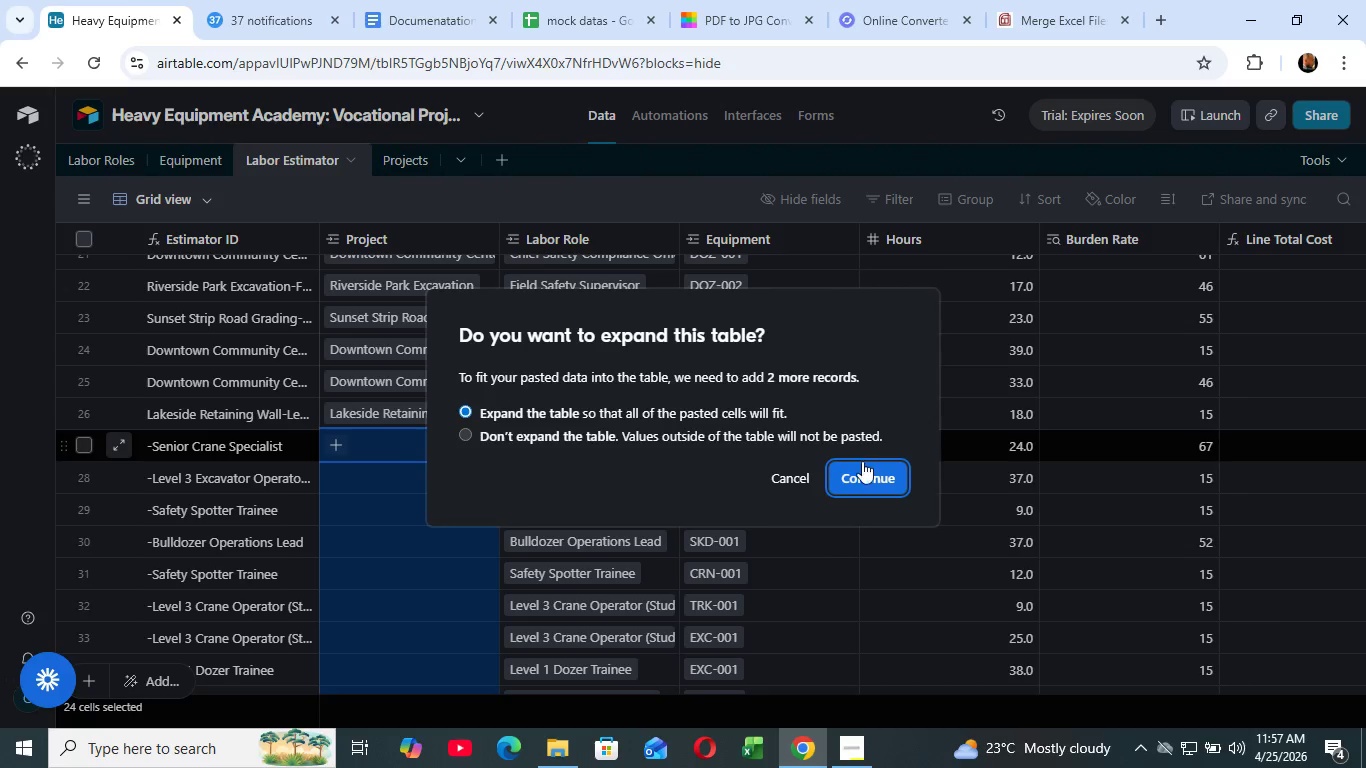 
left_click([862, 470])
 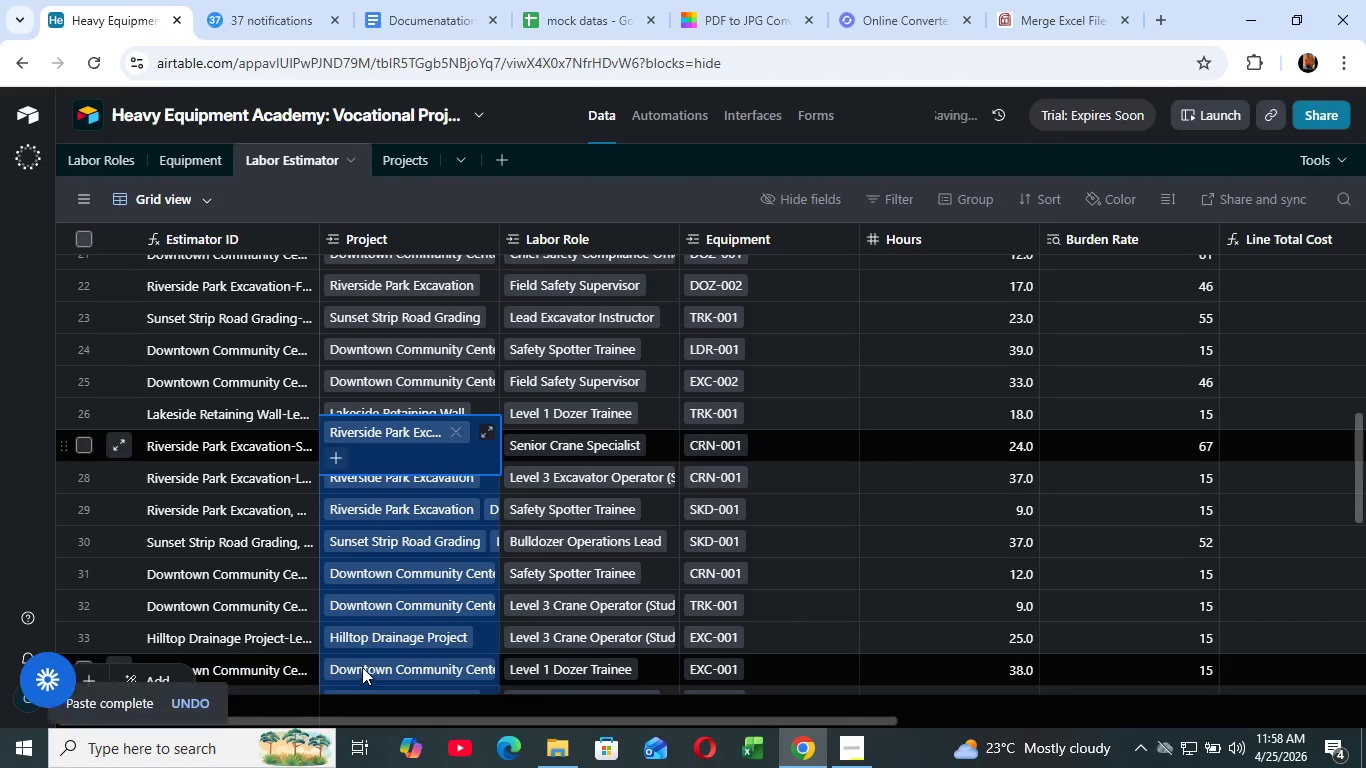 
scroll: coordinate [358, 667], scroll_direction: down, amount: 14.0
 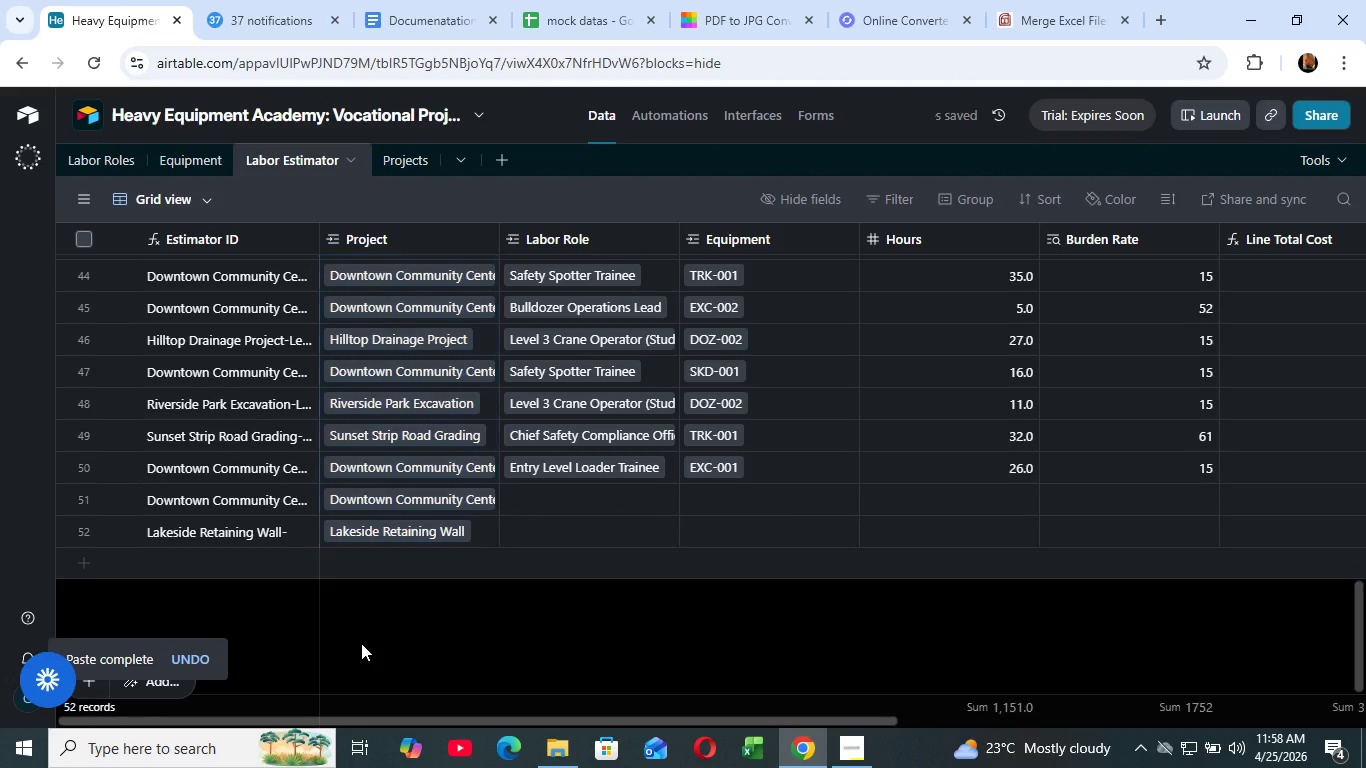 
left_click([361, 643])
 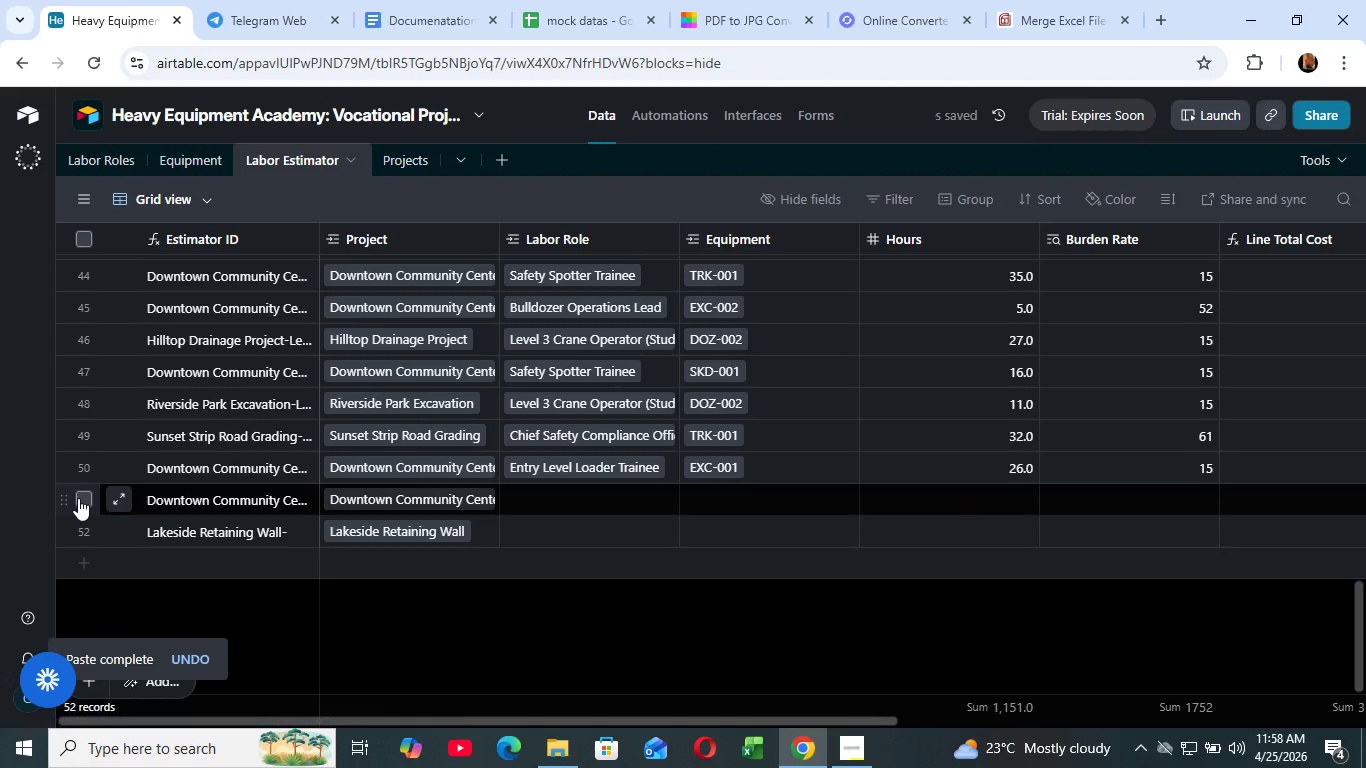 
left_click([78, 498])
 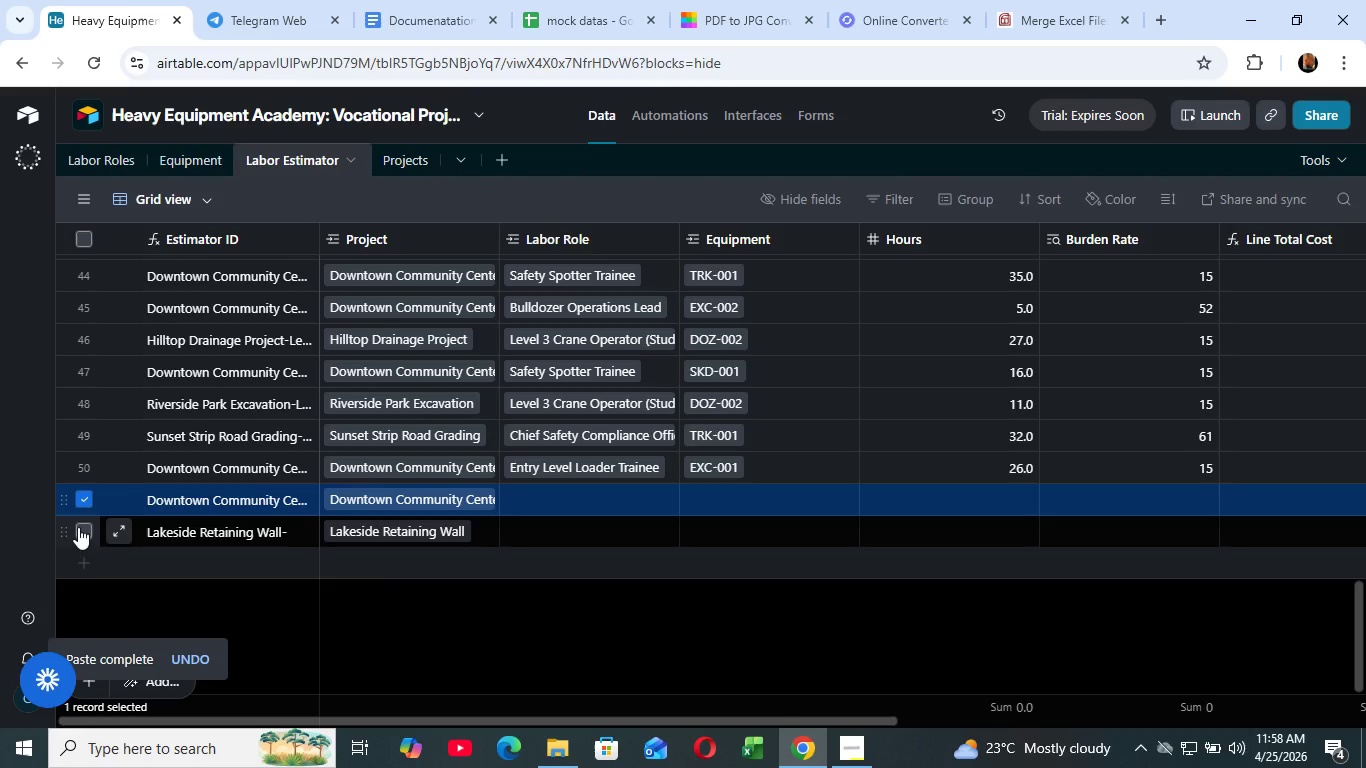 
left_click([77, 527])
 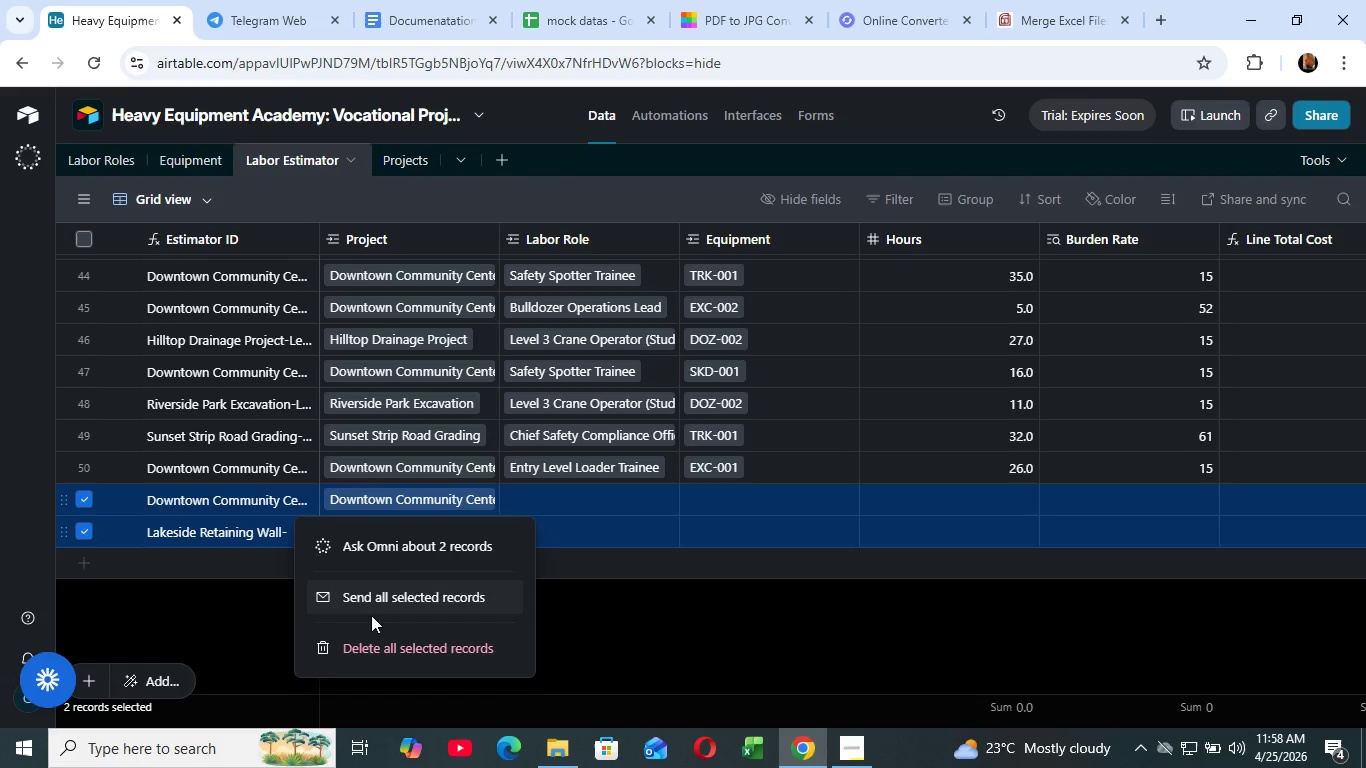 
left_click([379, 646])
 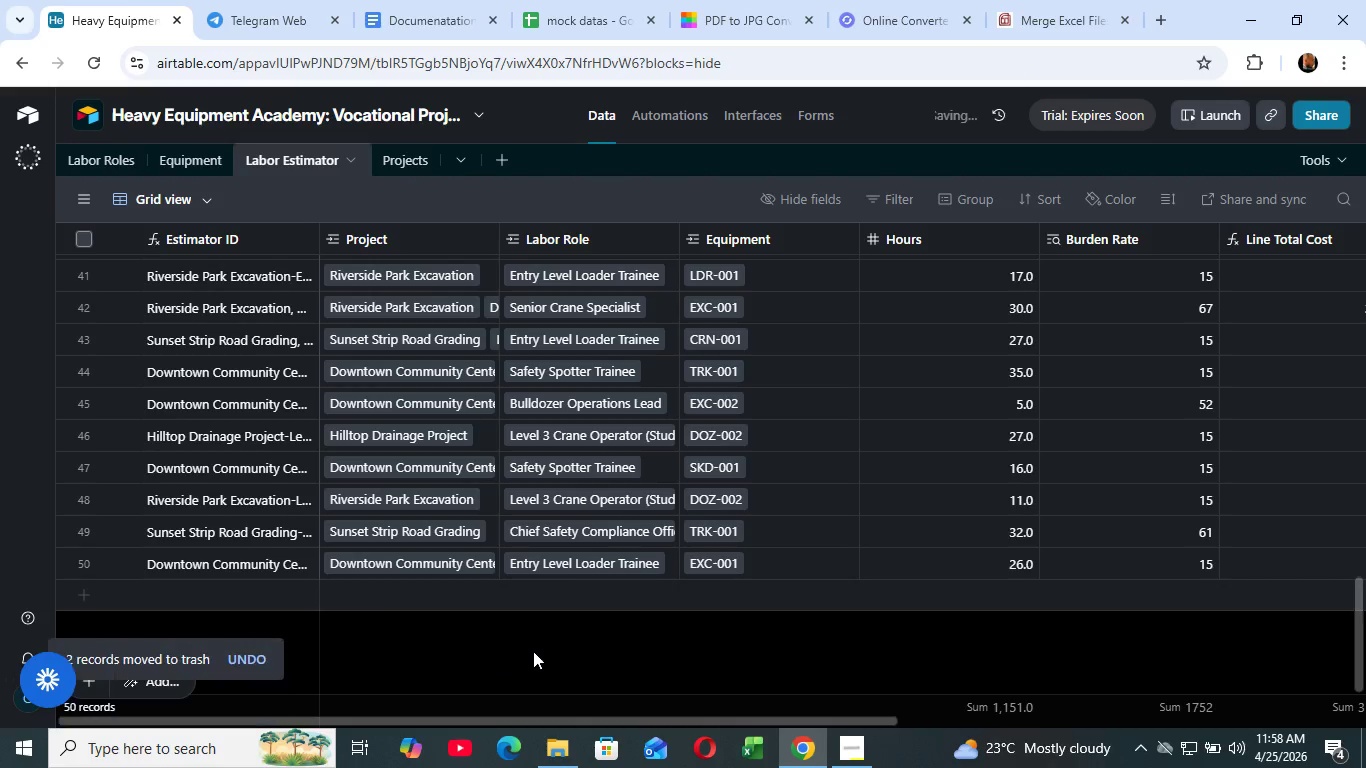 
scroll: coordinate [547, 649], scroll_direction: up, amount: 13.0
 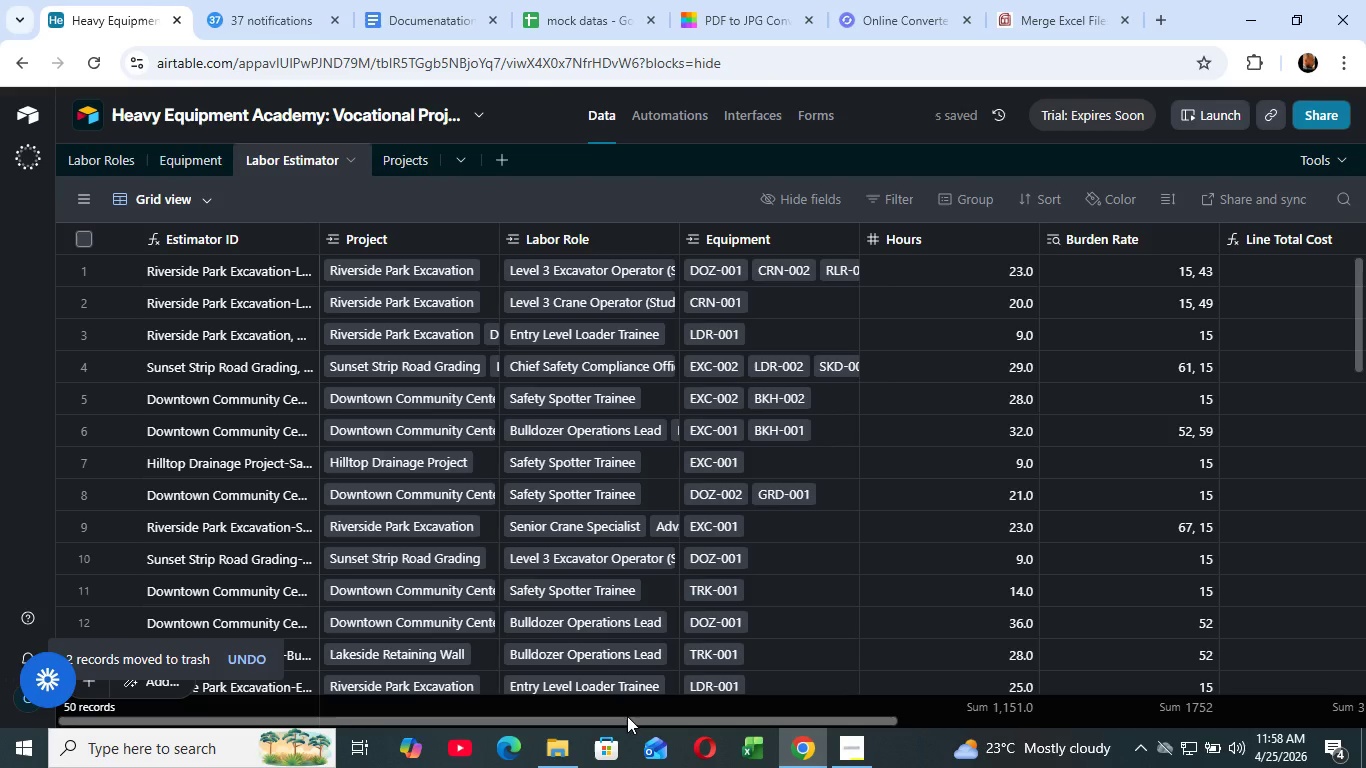 
left_click_drag(start_coordinate=[627, 716], to_coordinate=[1109, 767])